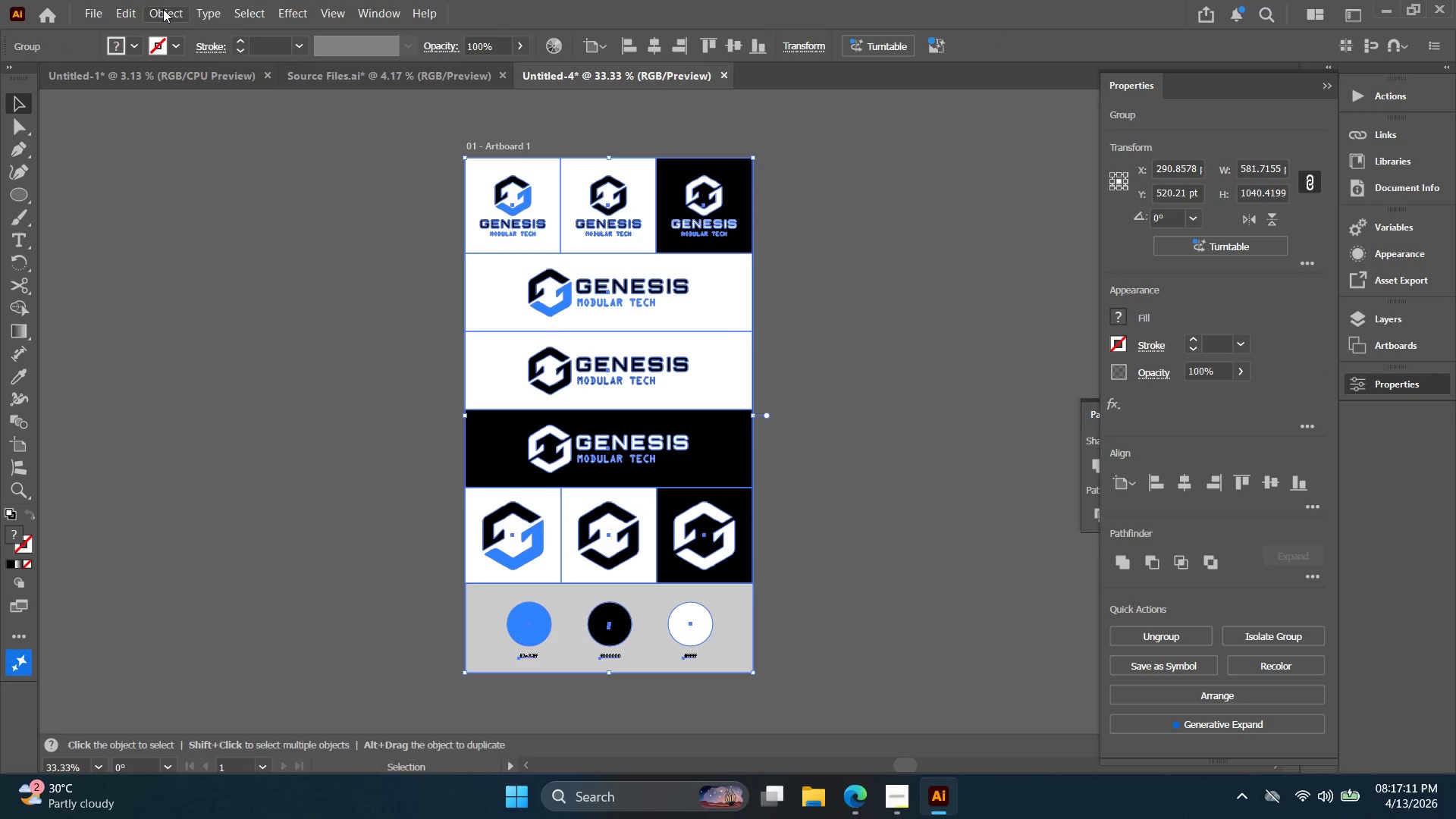 
left_click([163, 11])
 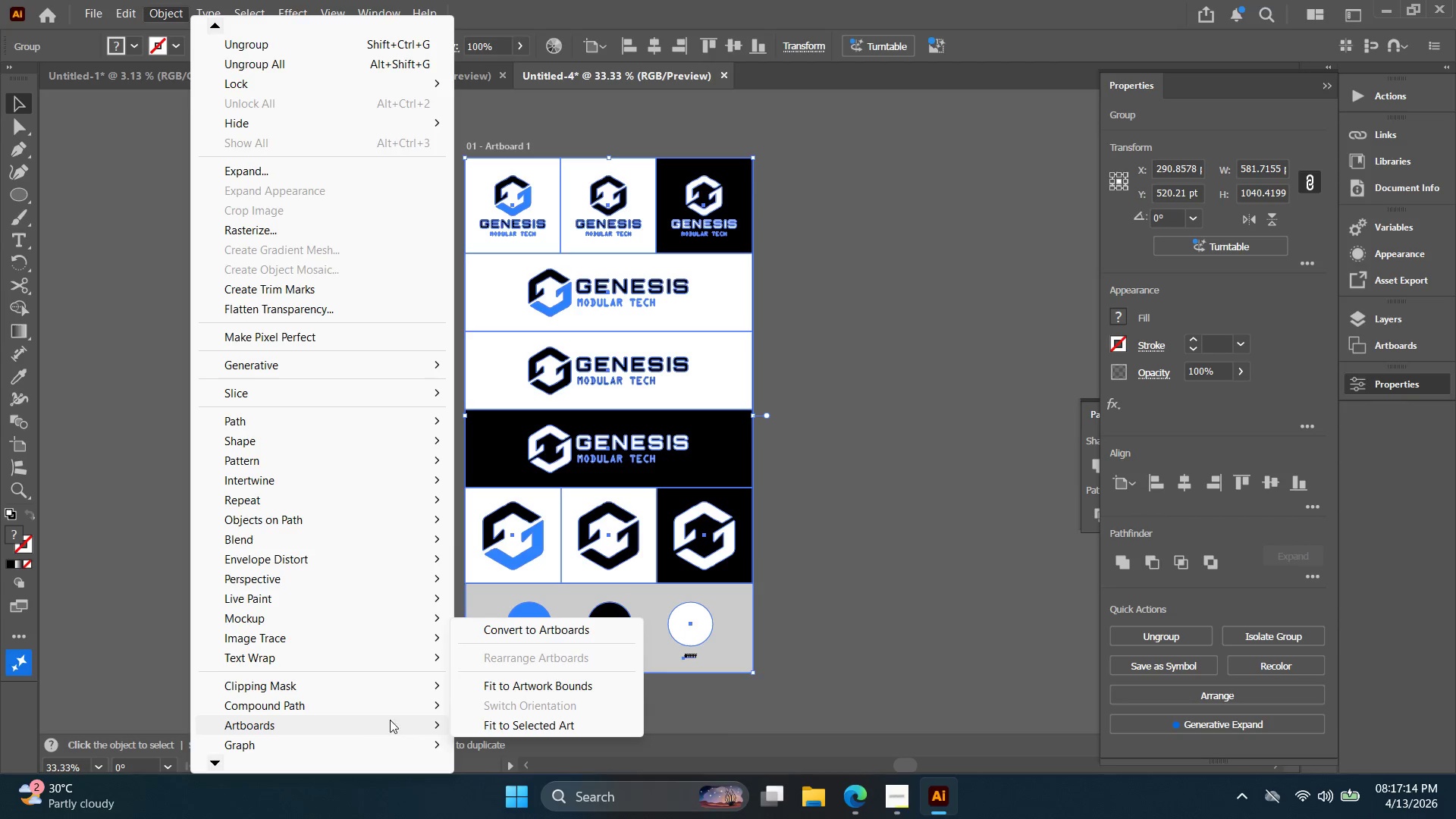 
left_click([523, 732])
 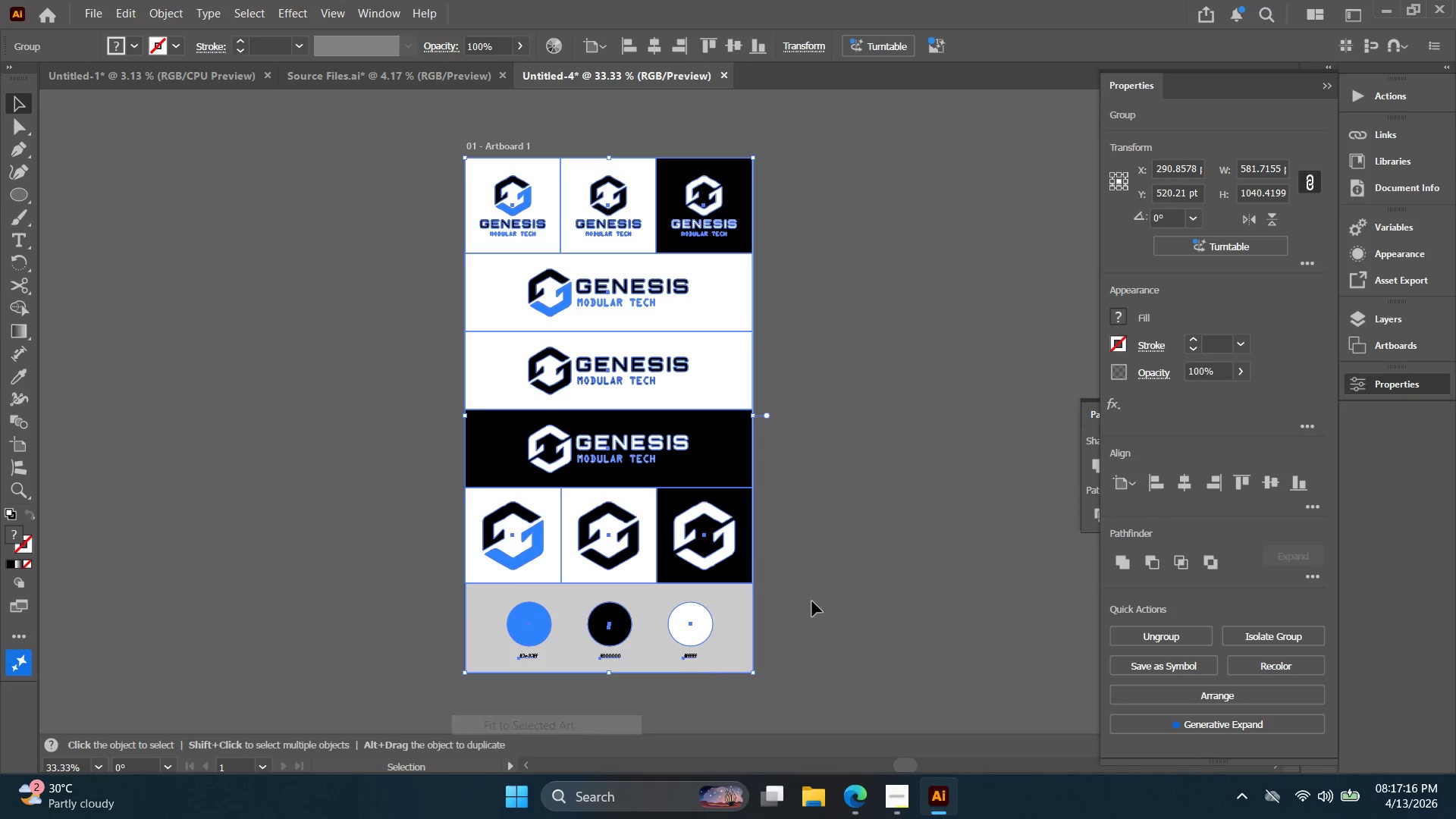 
left_click([890, 564])
 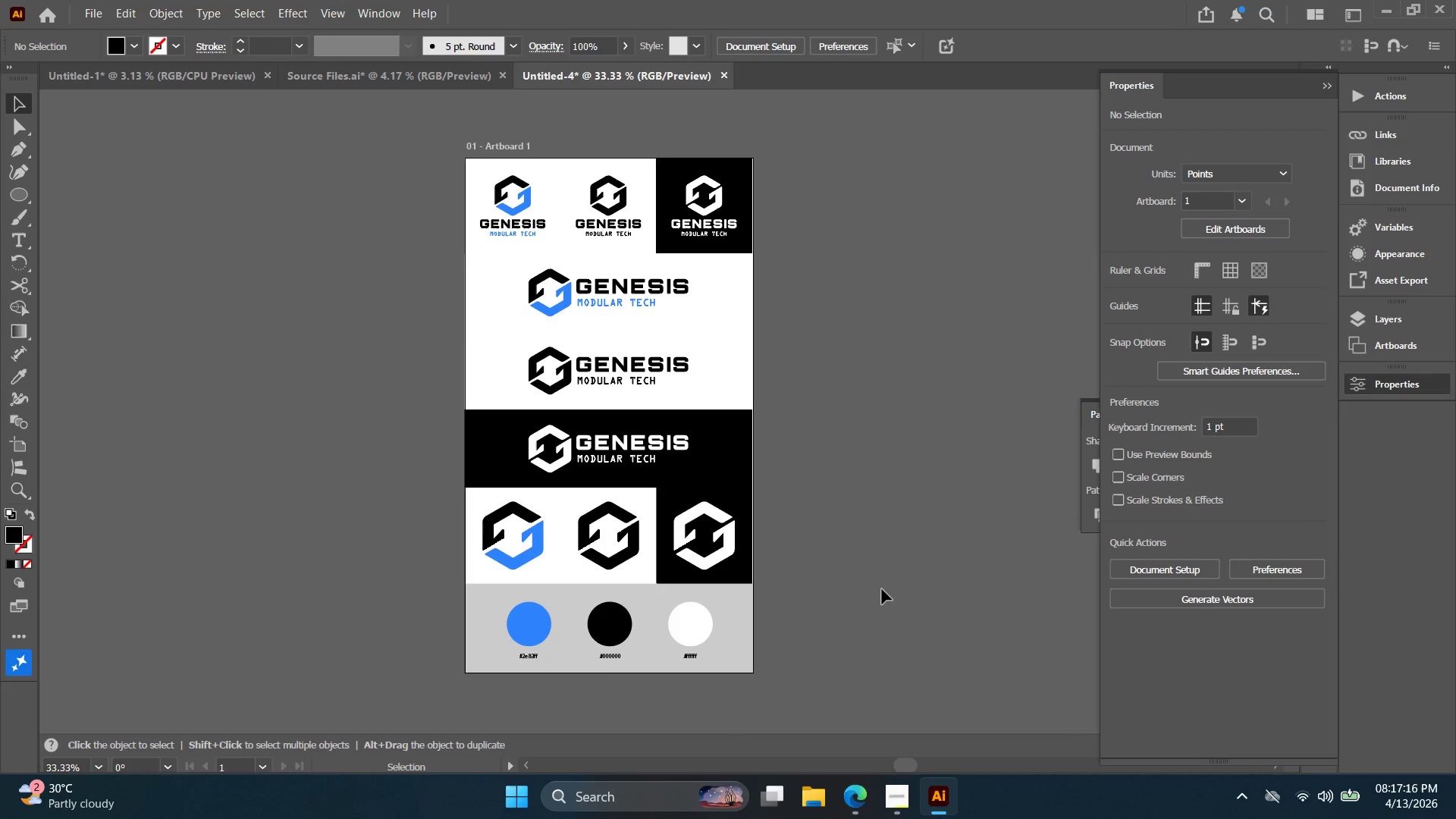 
hold_key(key=Space, duration=0.36)
 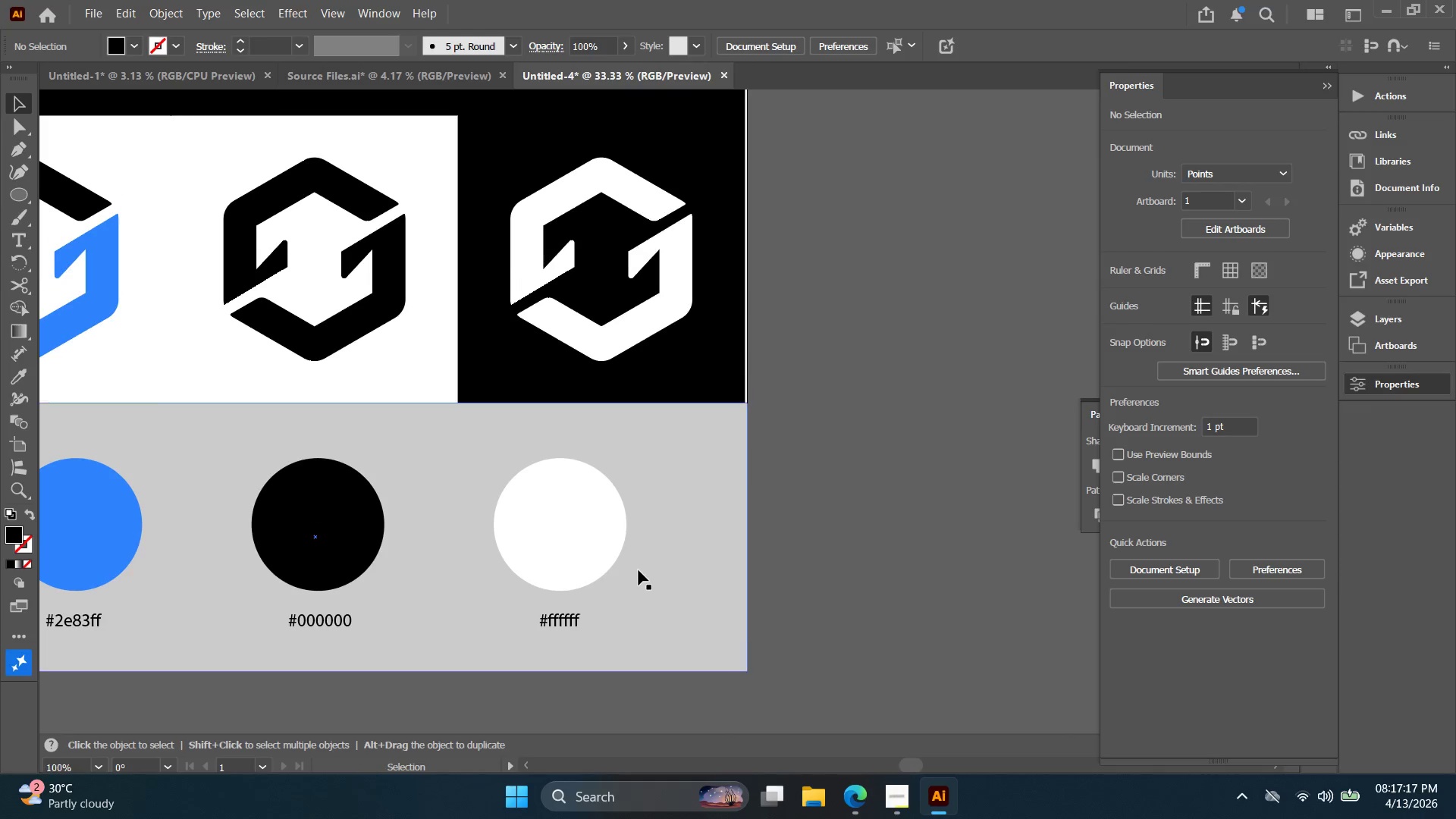 
left_click_drag(start_coordinate=[858, 589], to_coordinate=[779, 514])
 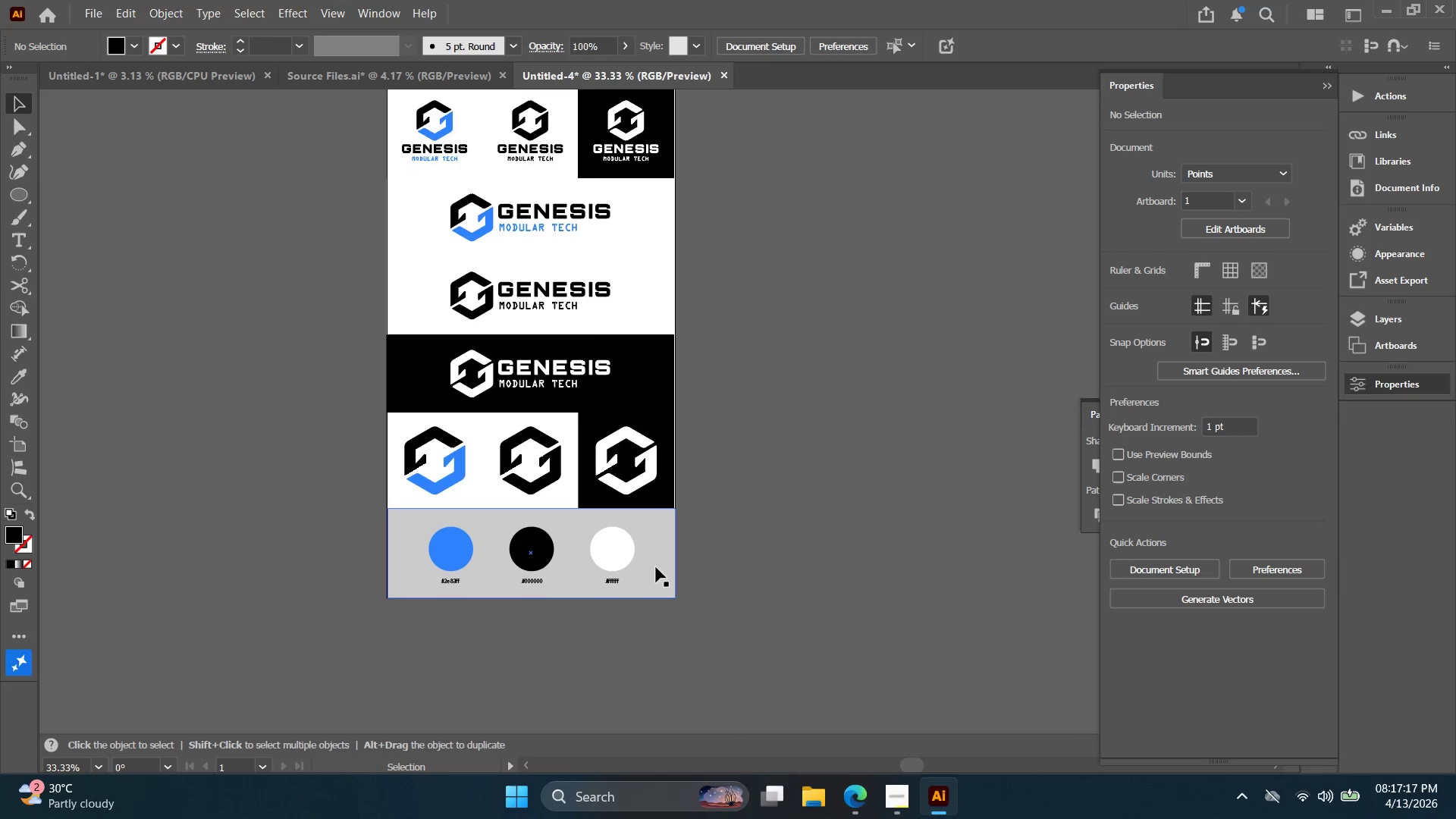 
key(Alt+AltLeft)
 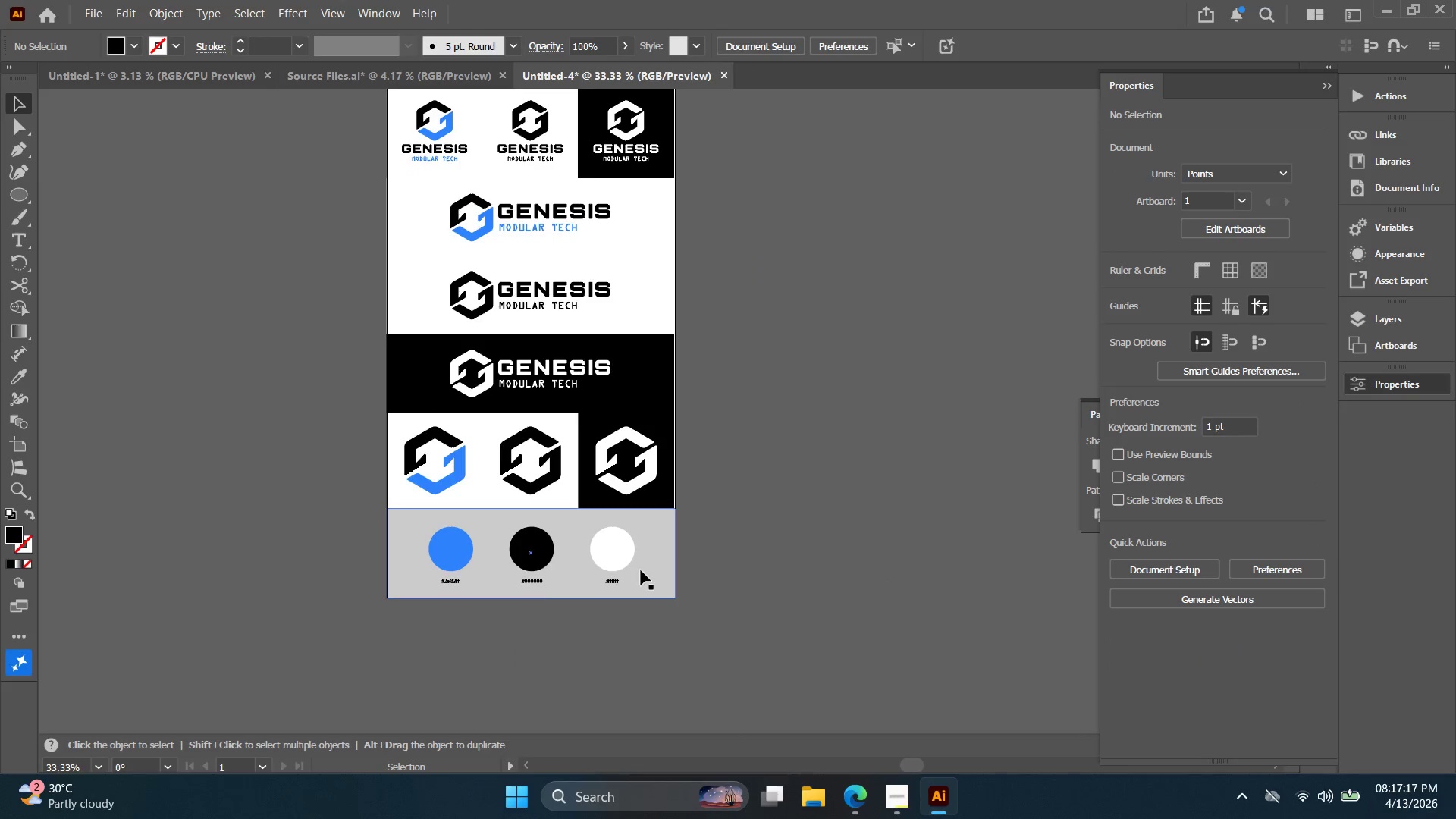 
key(Alt+AltLeft)
 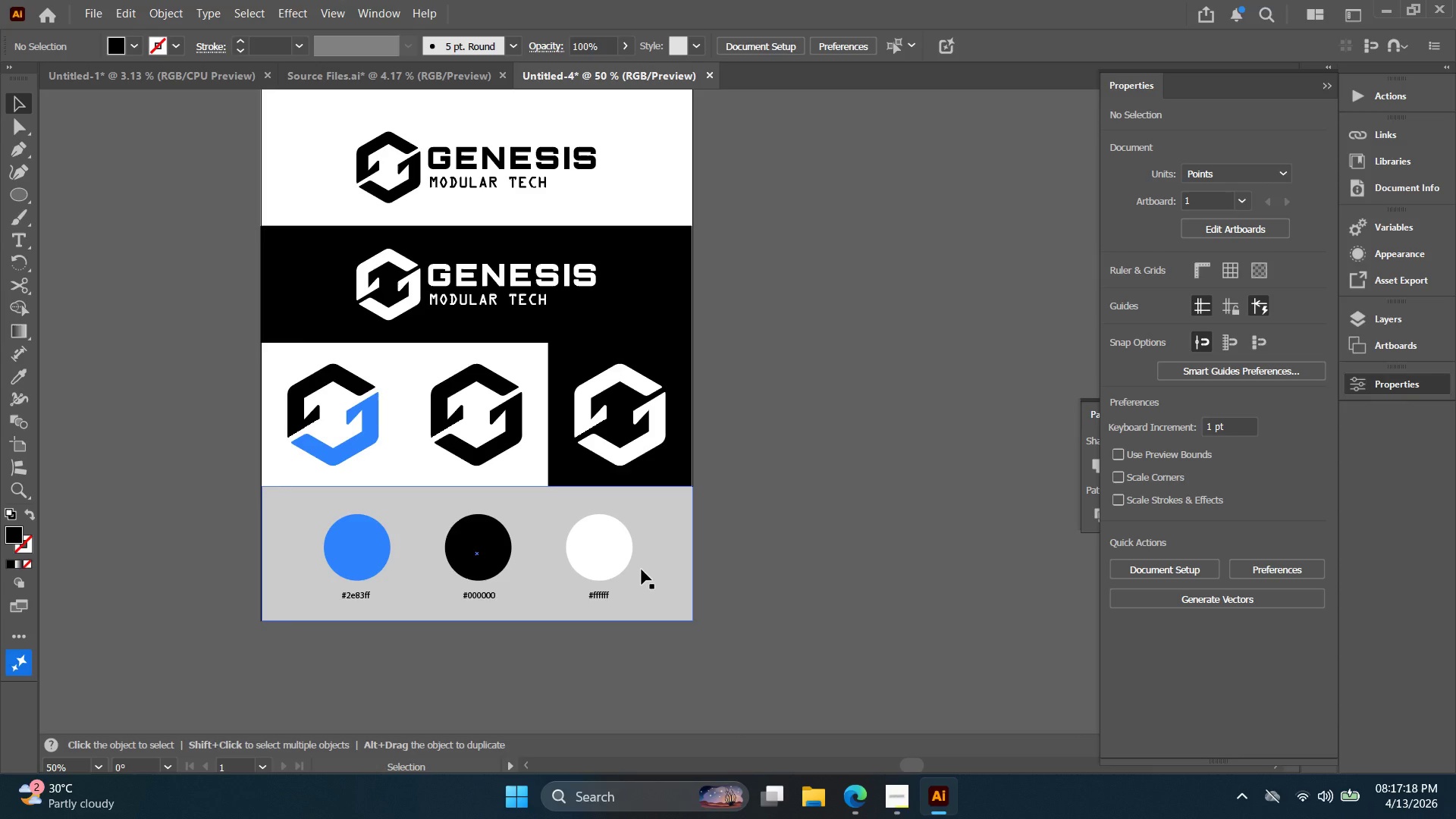 
key(Space)
 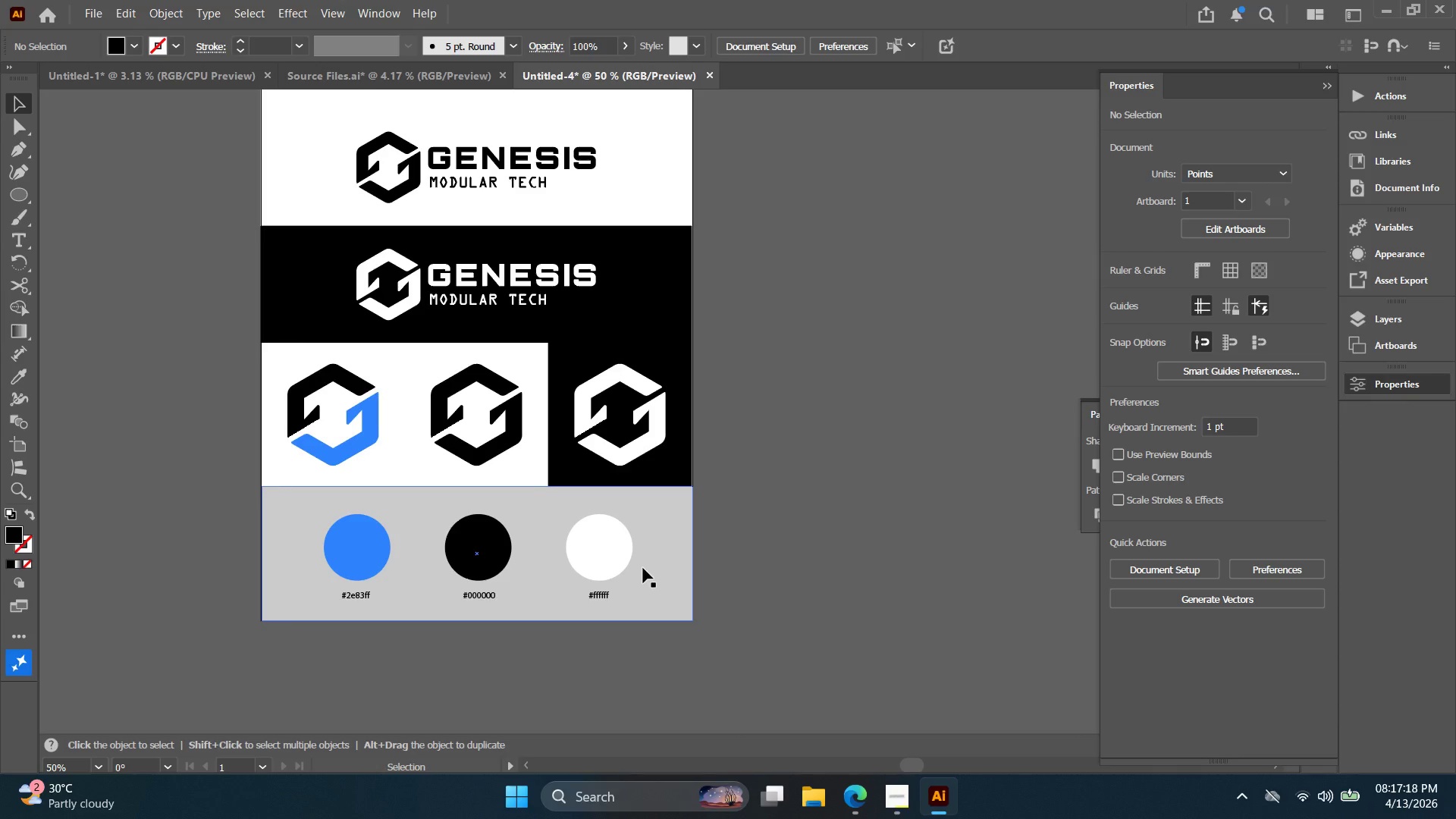 
left_click_drag(start_coordinate=[632, 571], to_coordinate=[588, 586])
 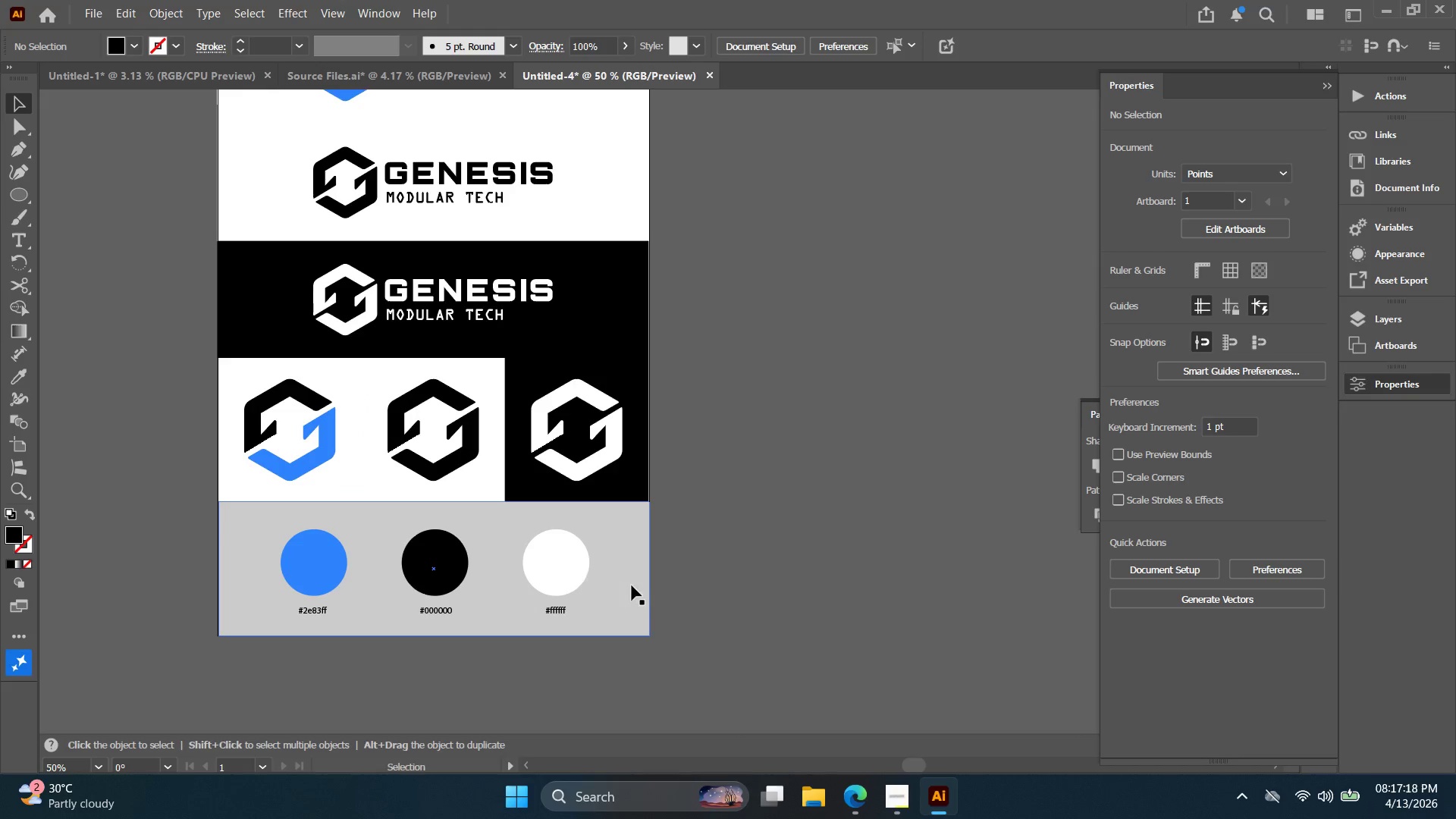 
scroll: coordinate [639, 570], scroll_direction: up, amount: 1.0
 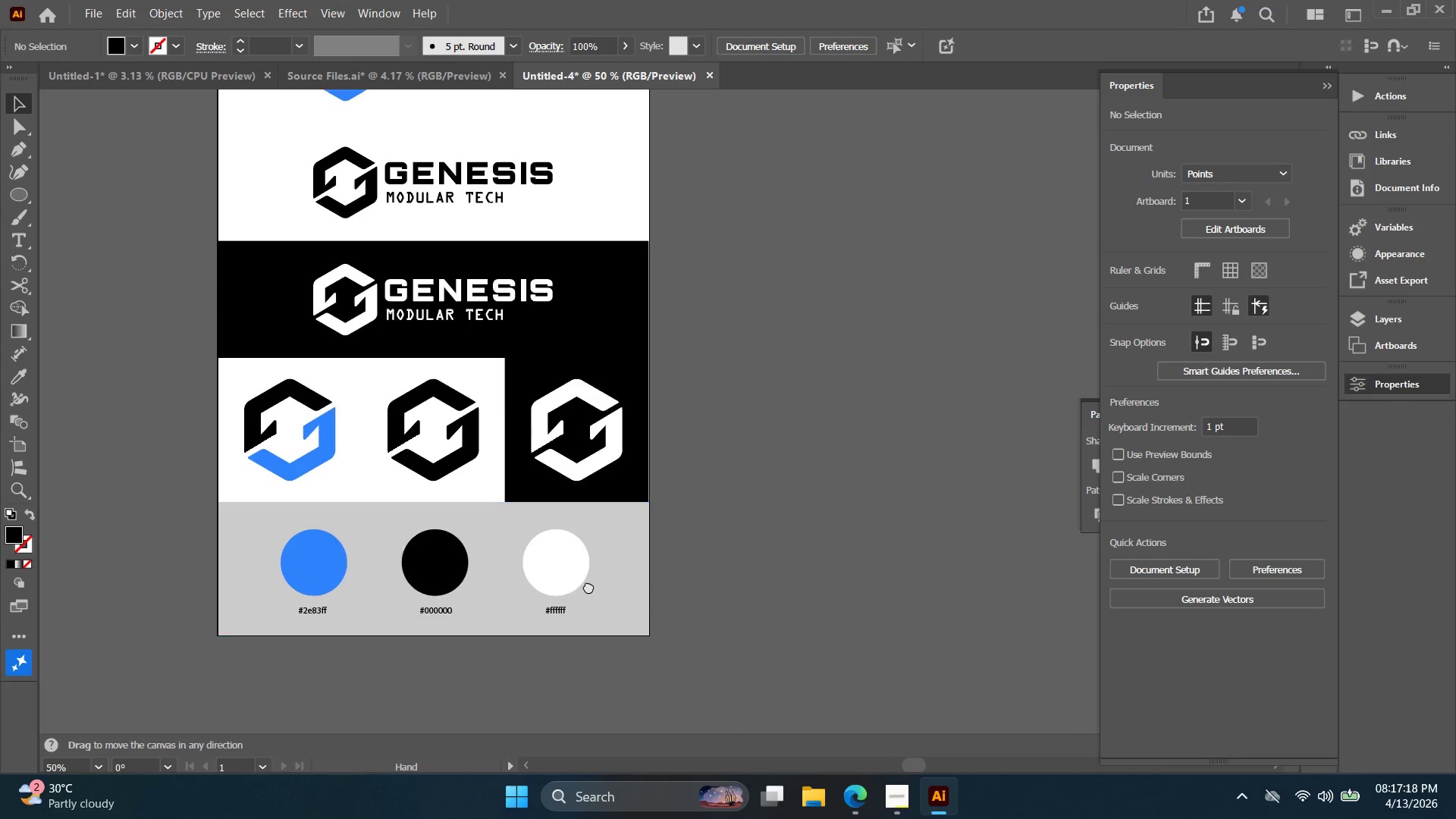 
left_click_drag(start_coordinate=[626, 585], to_coordinate=[220, 537])
 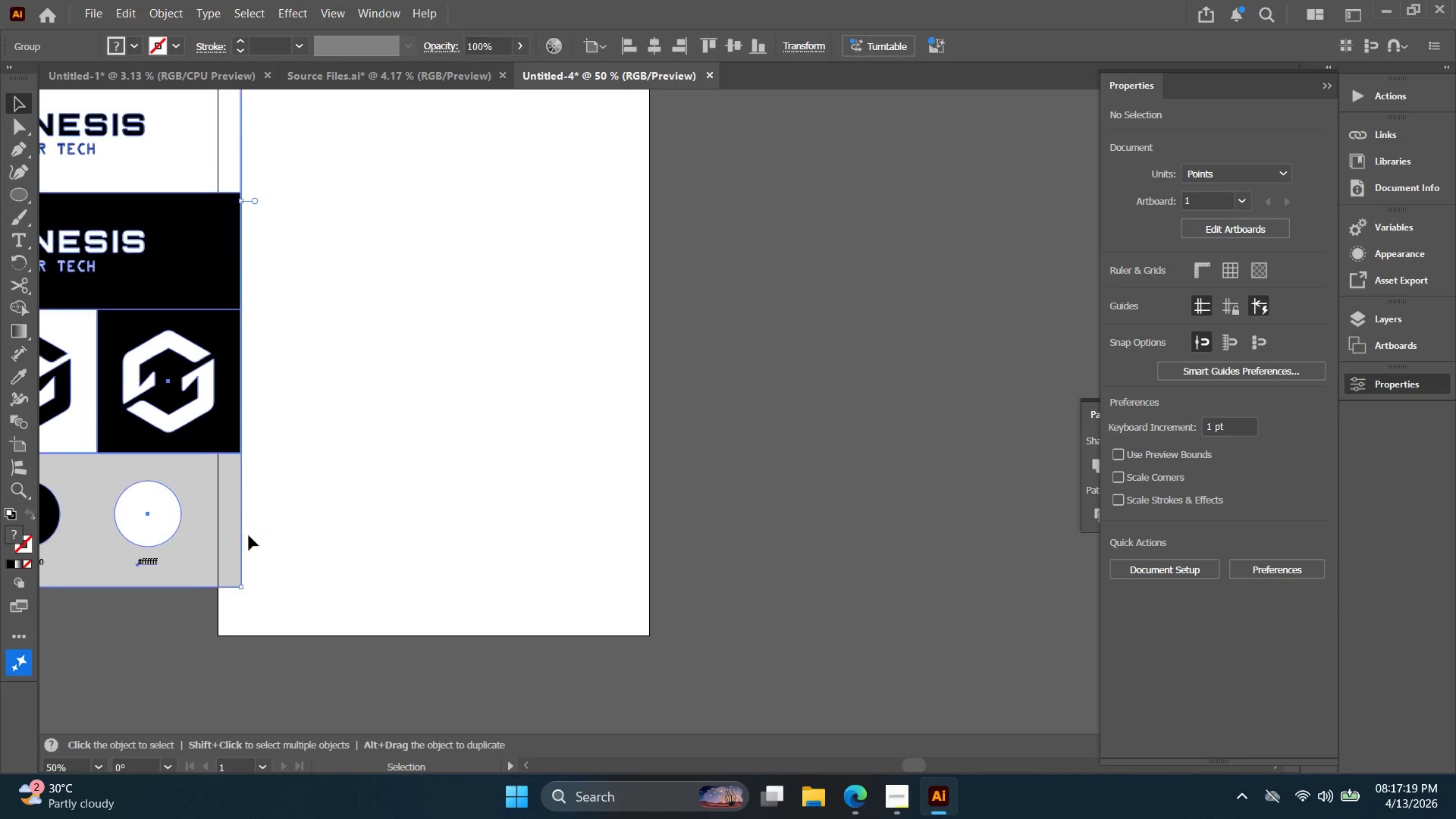 
key(Control+ControlLeft)
 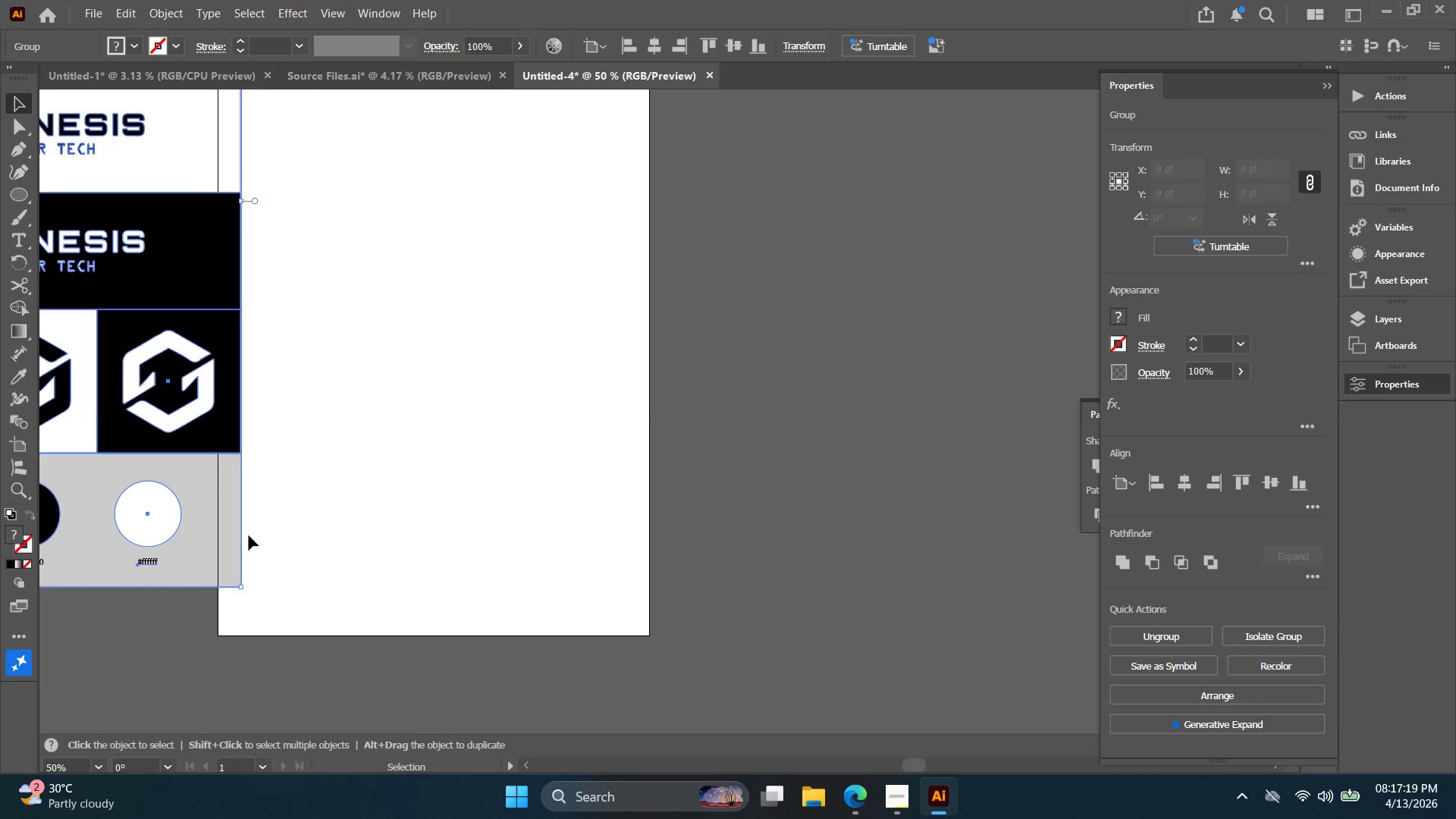 
key(Control+Z)
 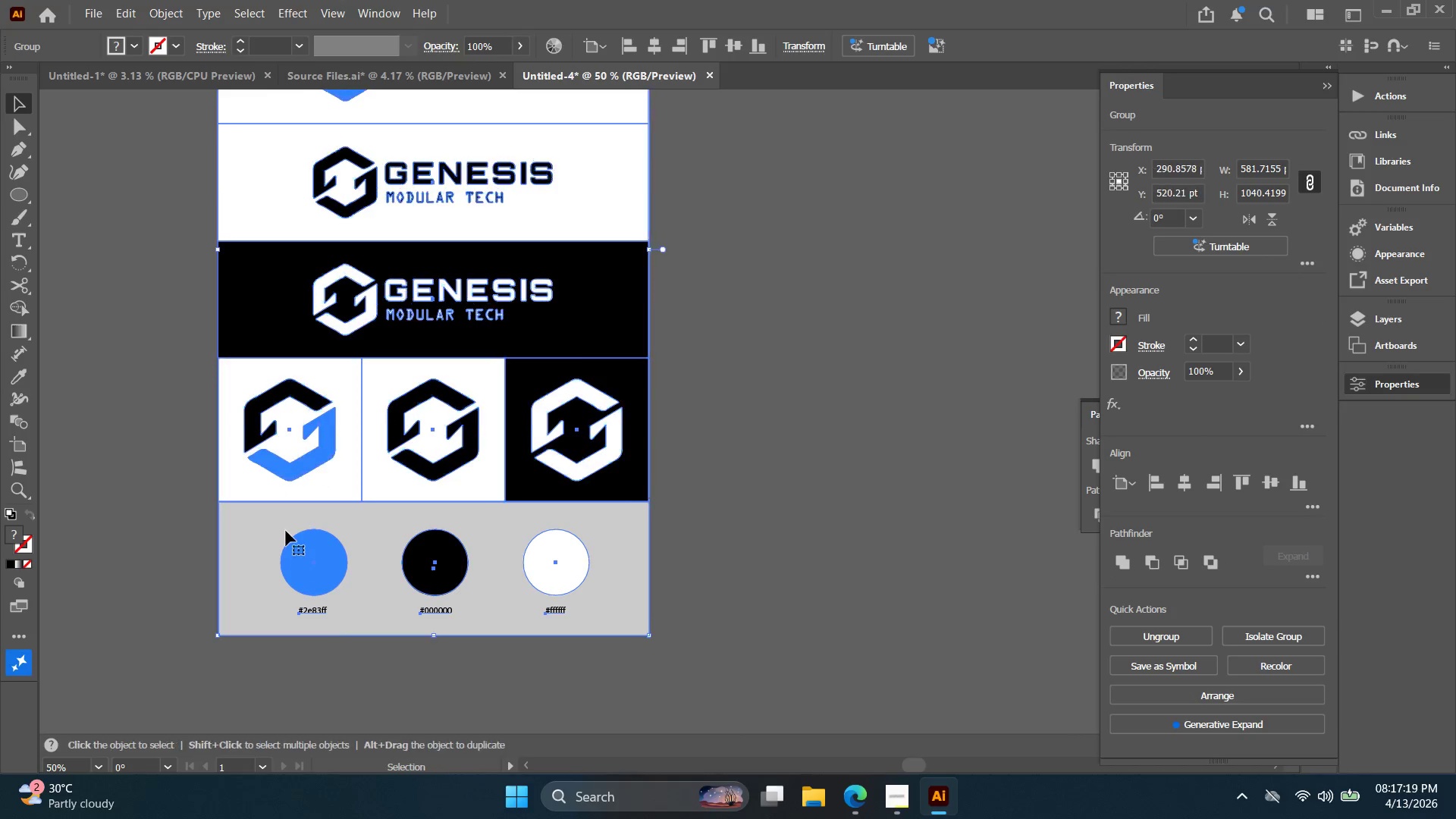 
key(Alt+AltLeft)
 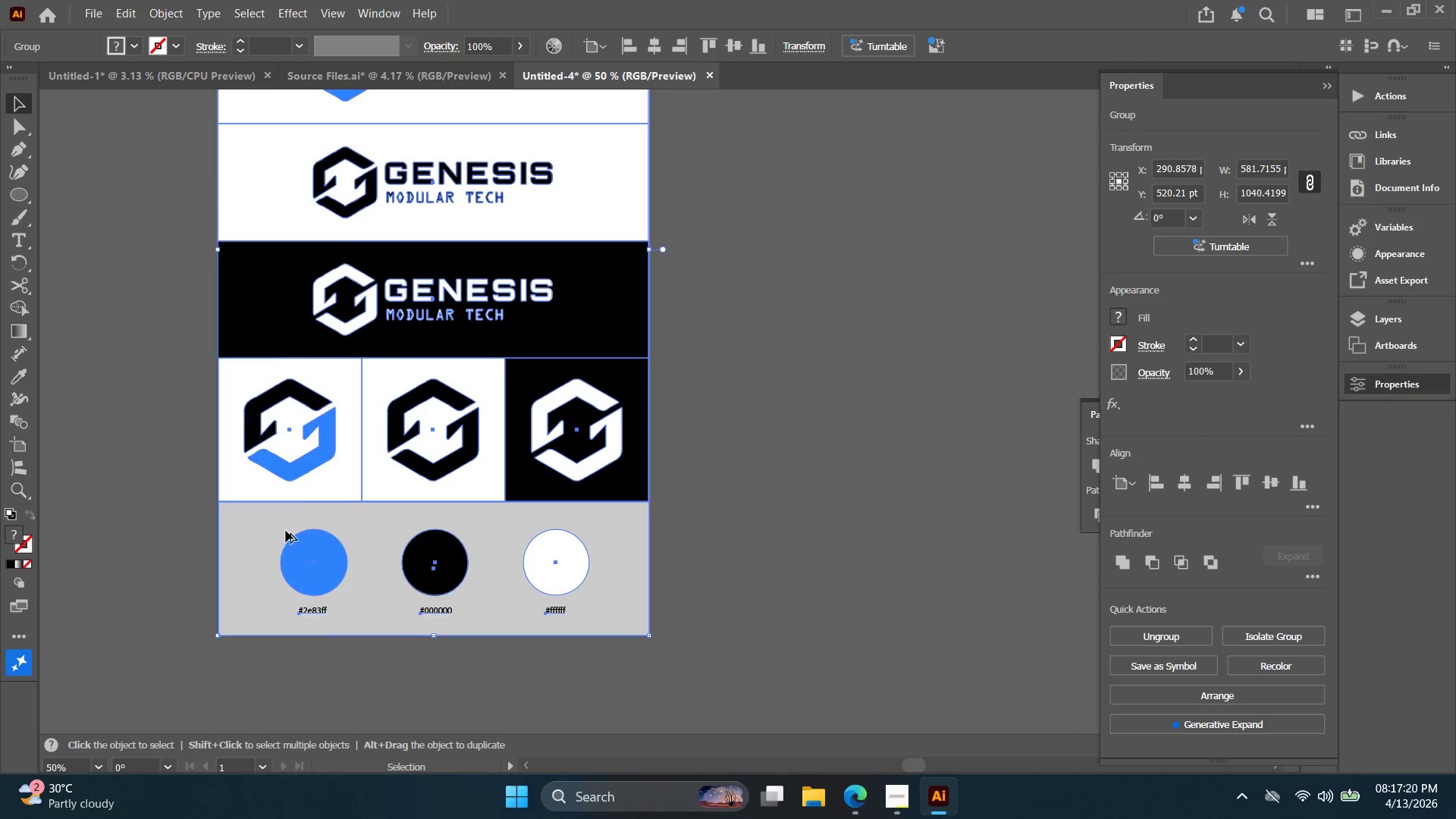 
hold_key(key=Space, duration=0.34)
 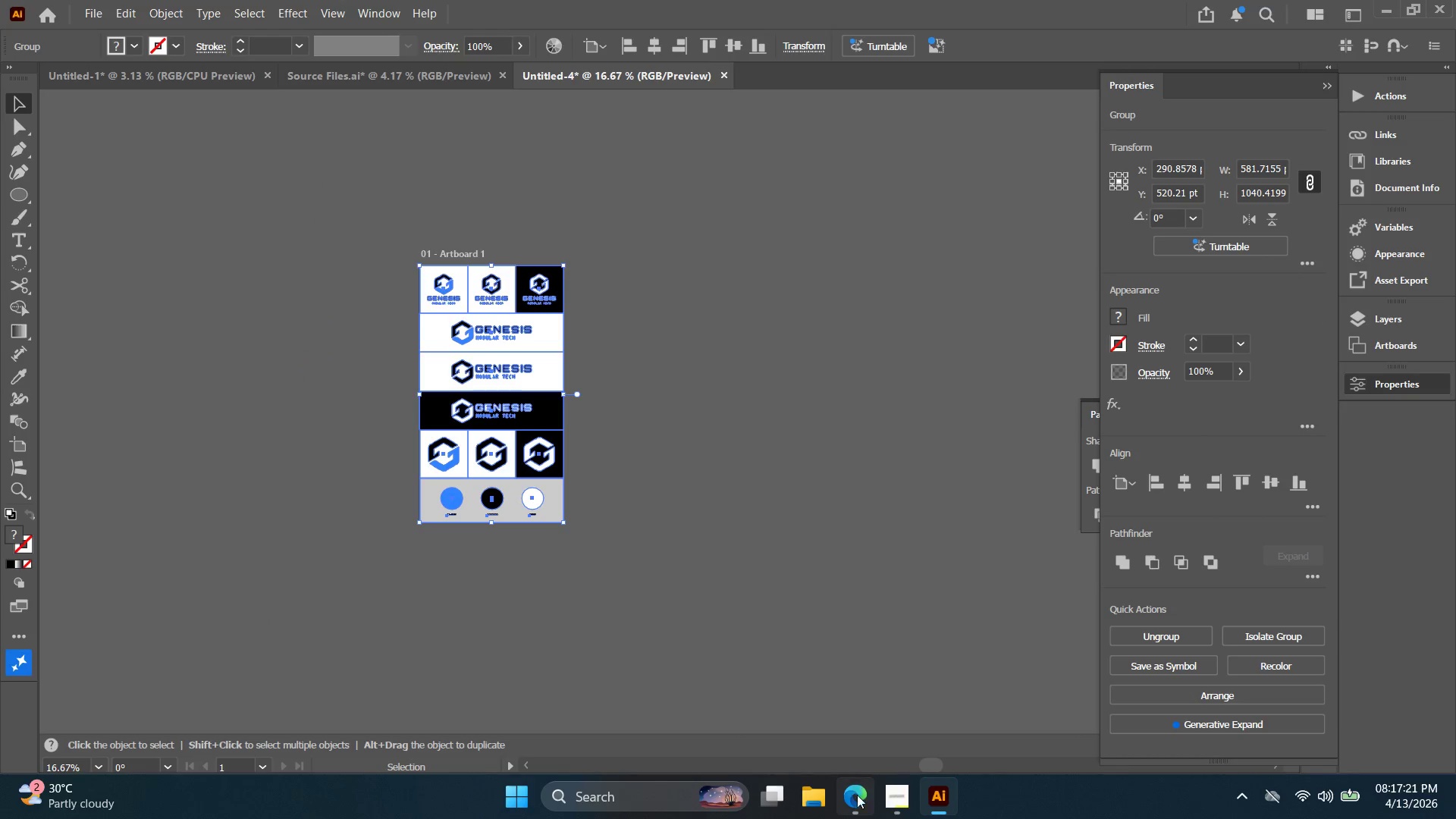 
left_click_drag(start_coordinate=[355, 510], to_coordinate=[511, 468])
 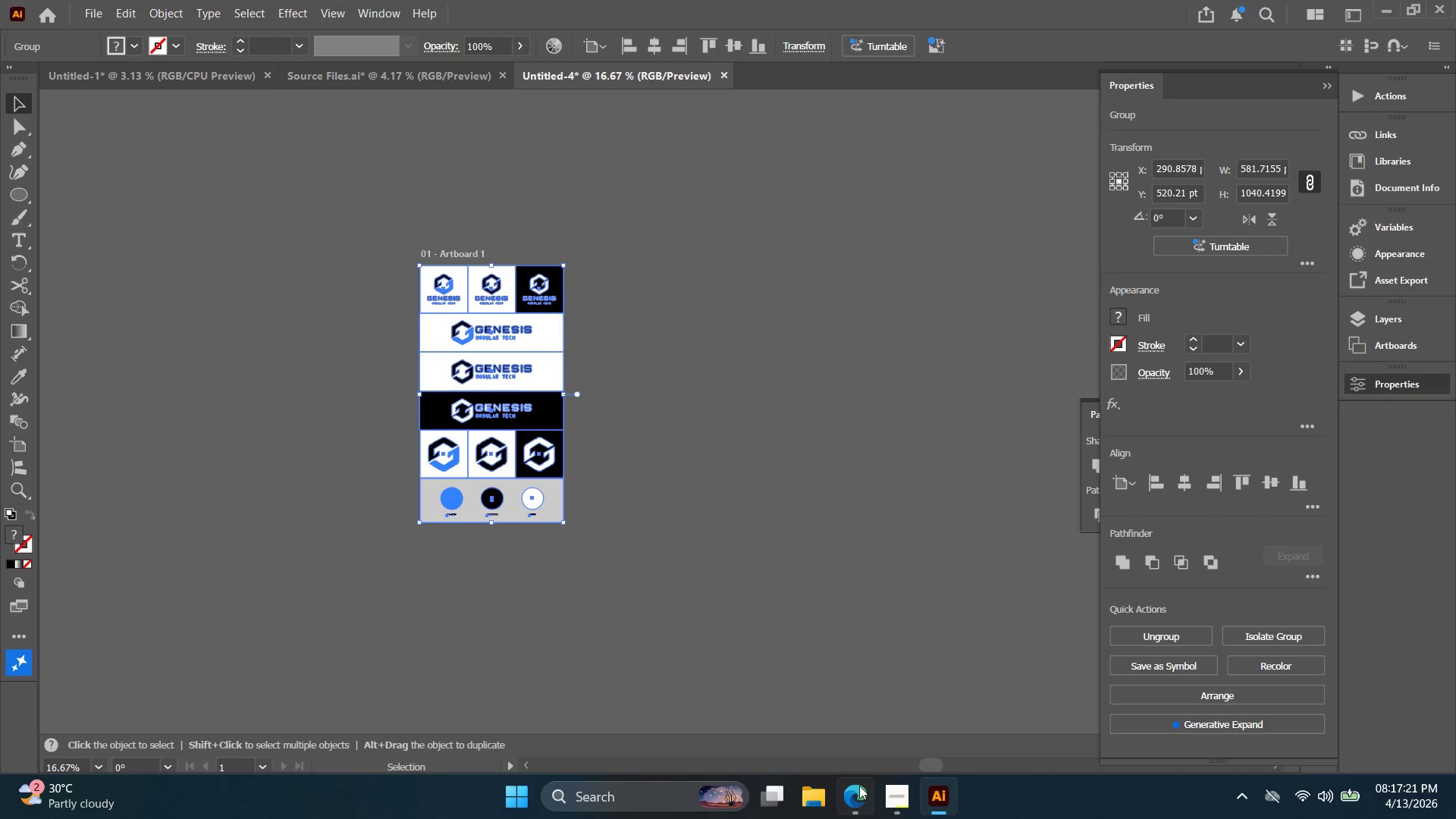 
scroll: coordinate [287, 530], scroll_direction: down, amount: 3.0
 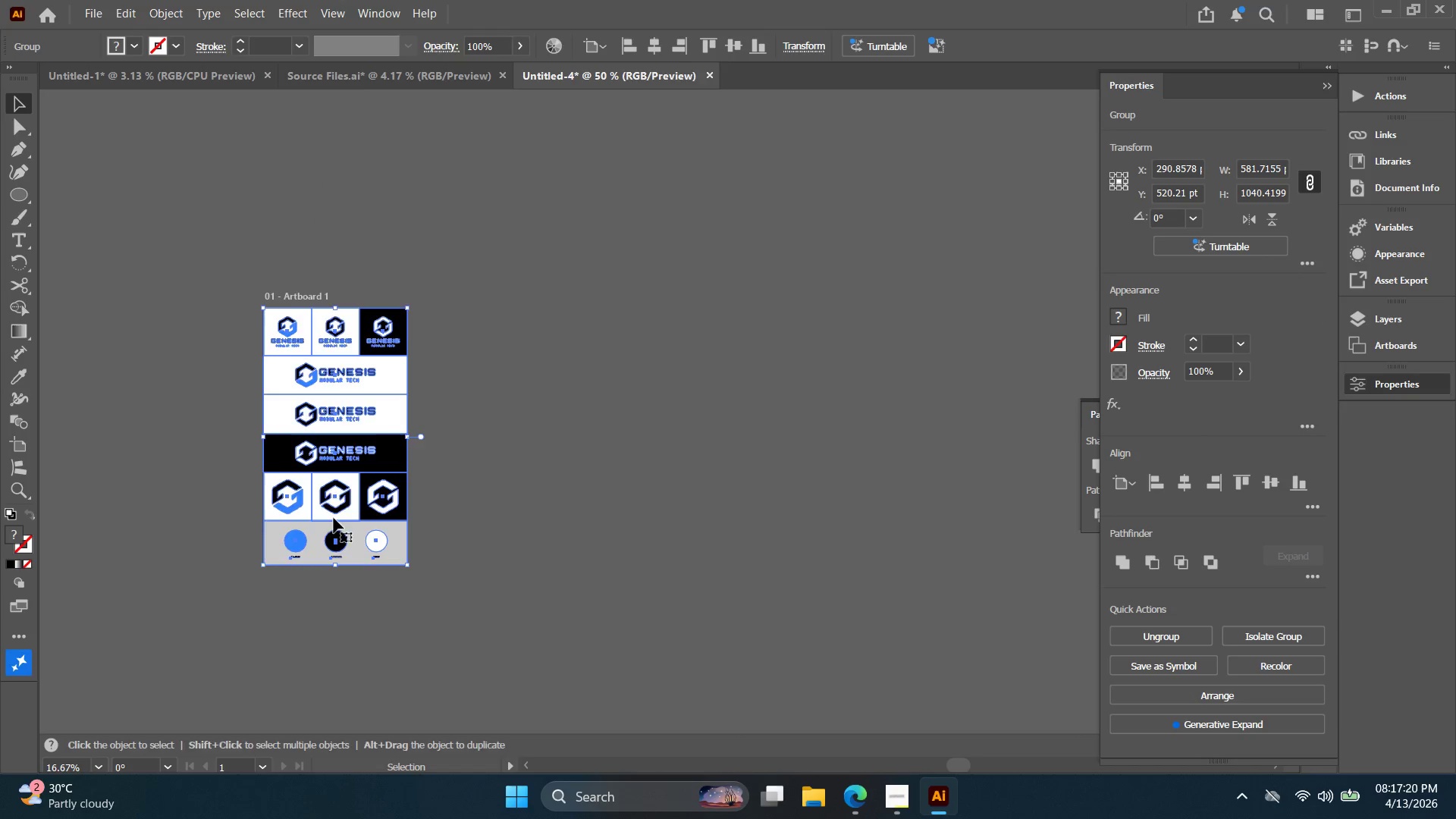 
left_click([856, 805])
 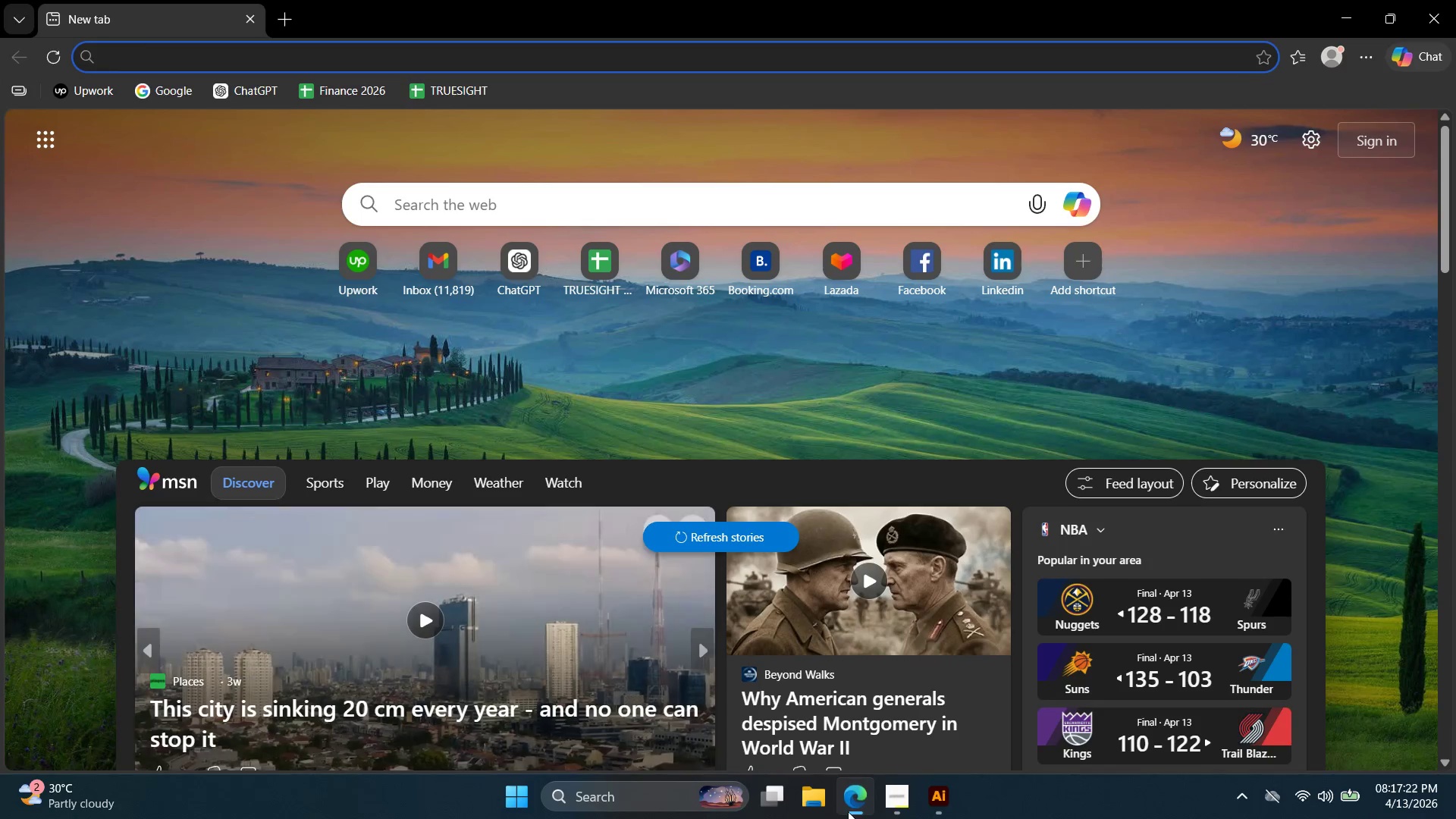 
left_click([885, 809])